 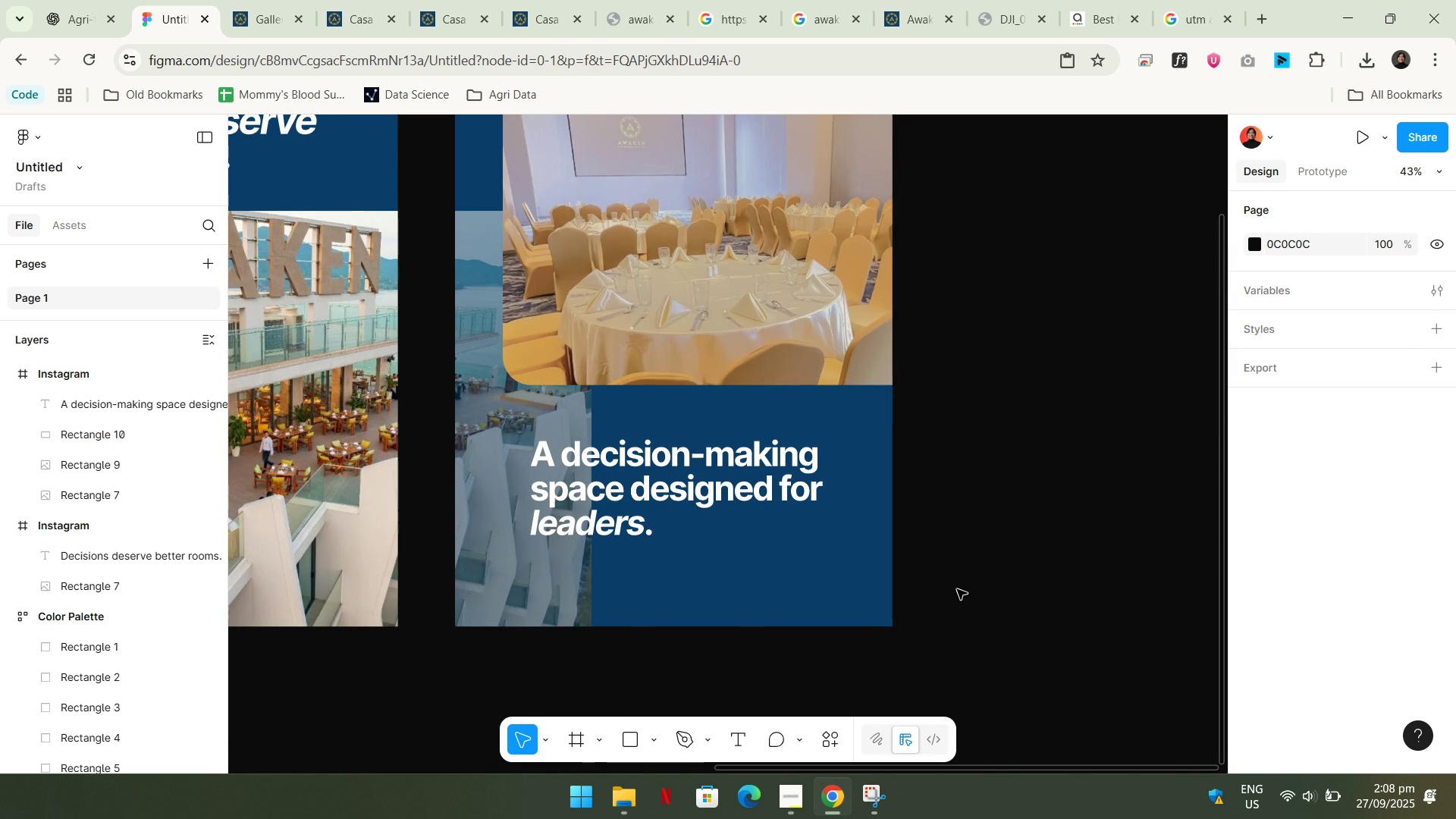 
key(Control+ControlLeft)
 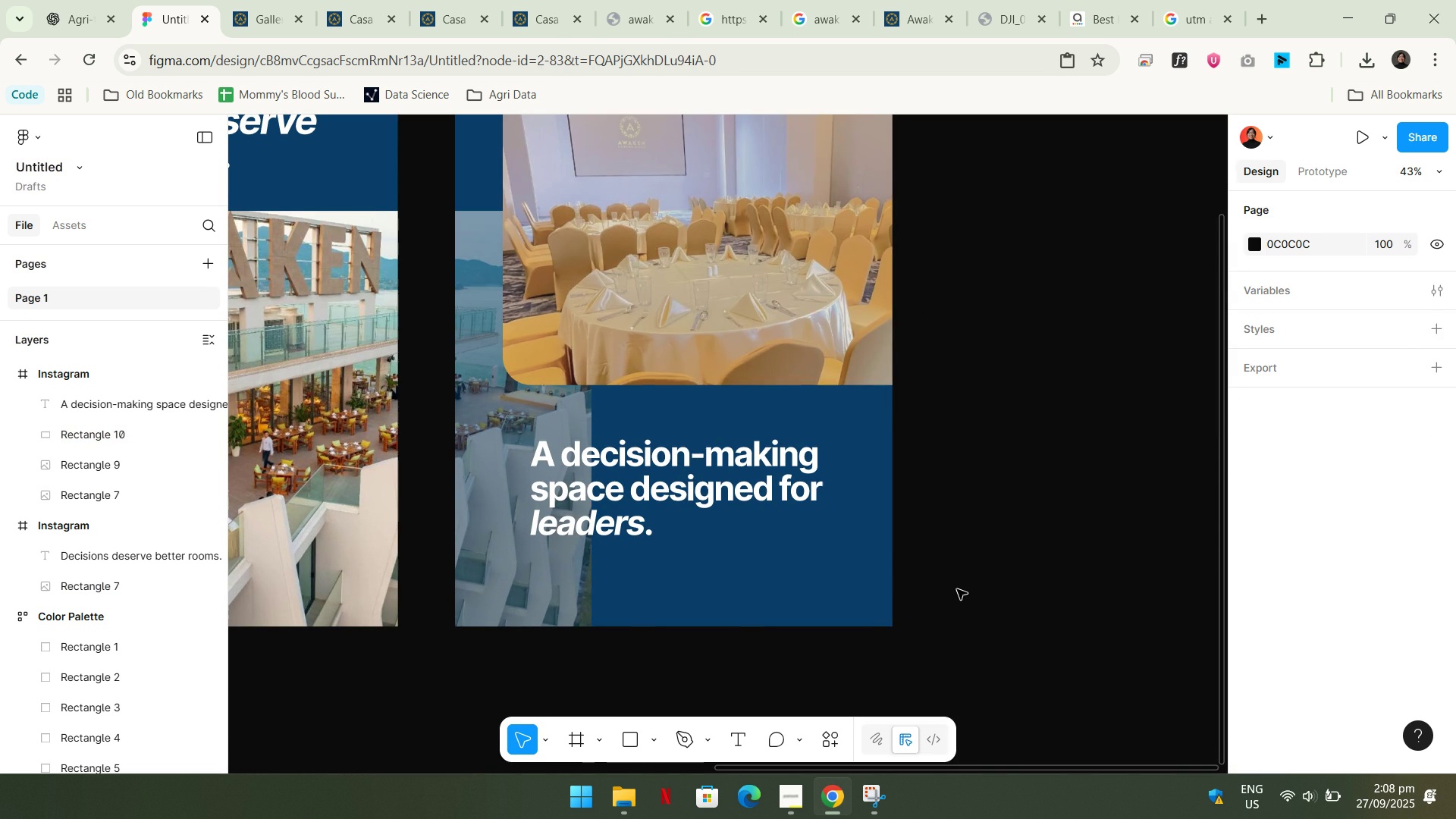 
key(Control+Z)
 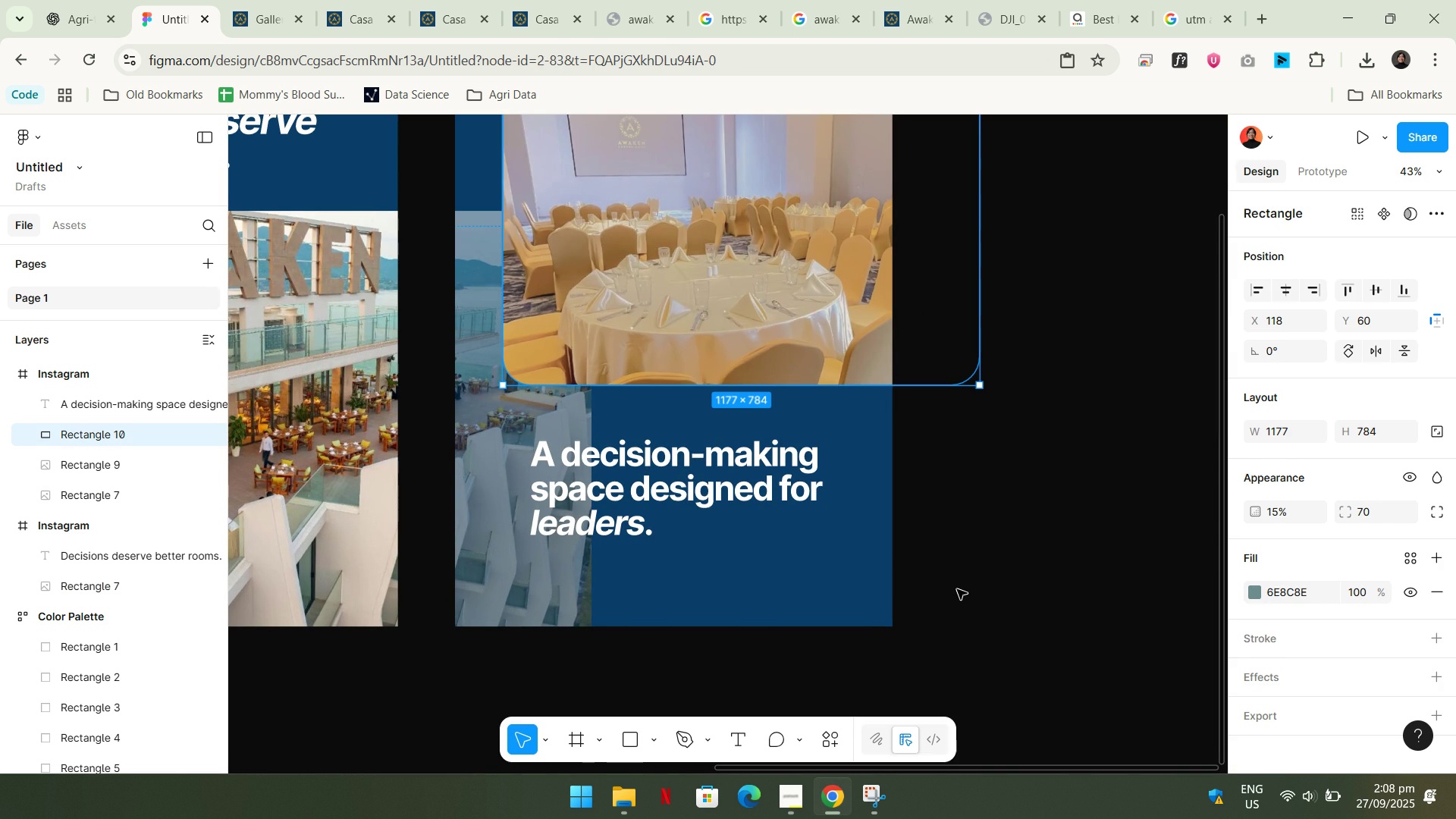 
key(Control+ControlLeft)
 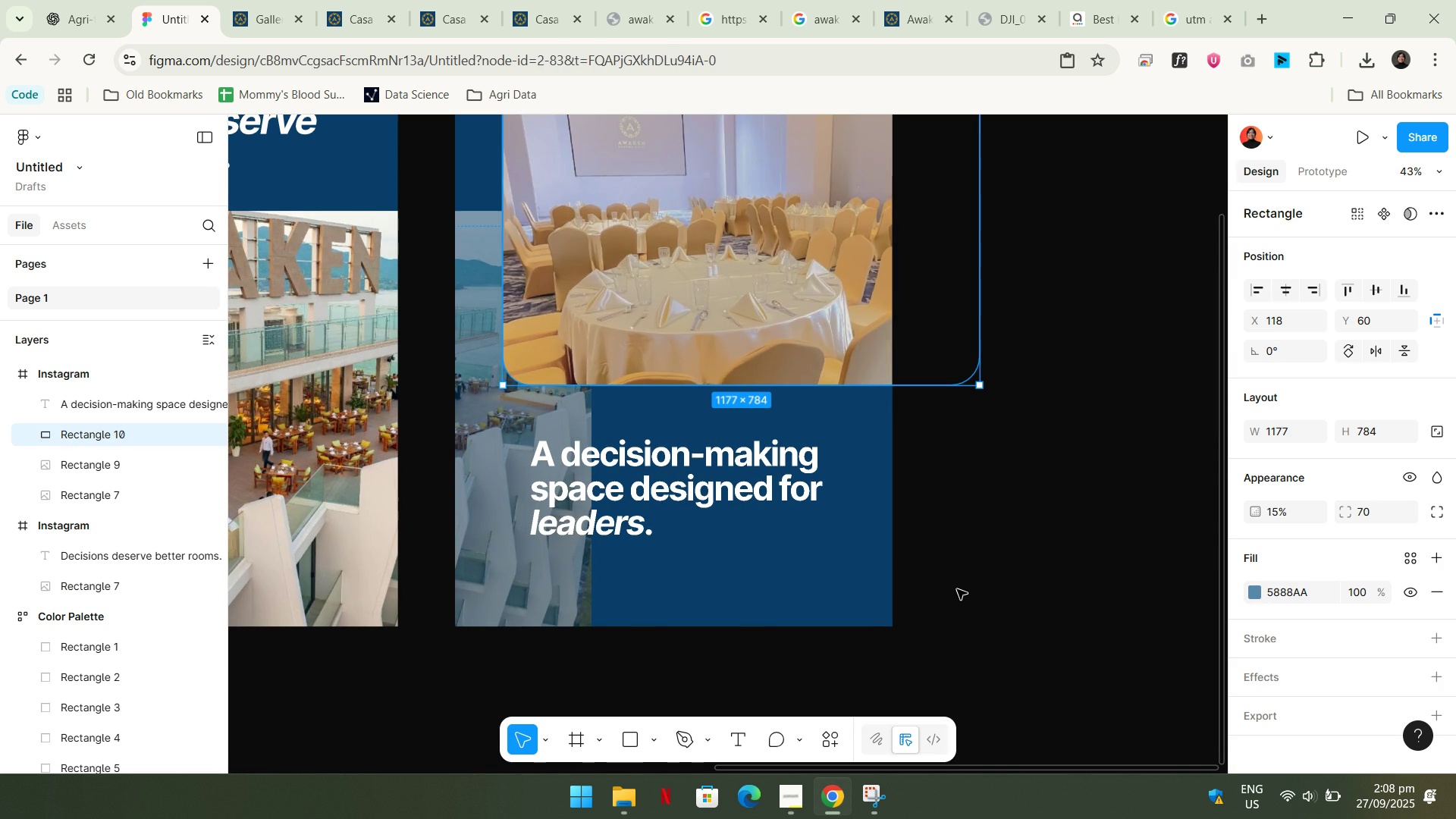 
key(Control+Z)
 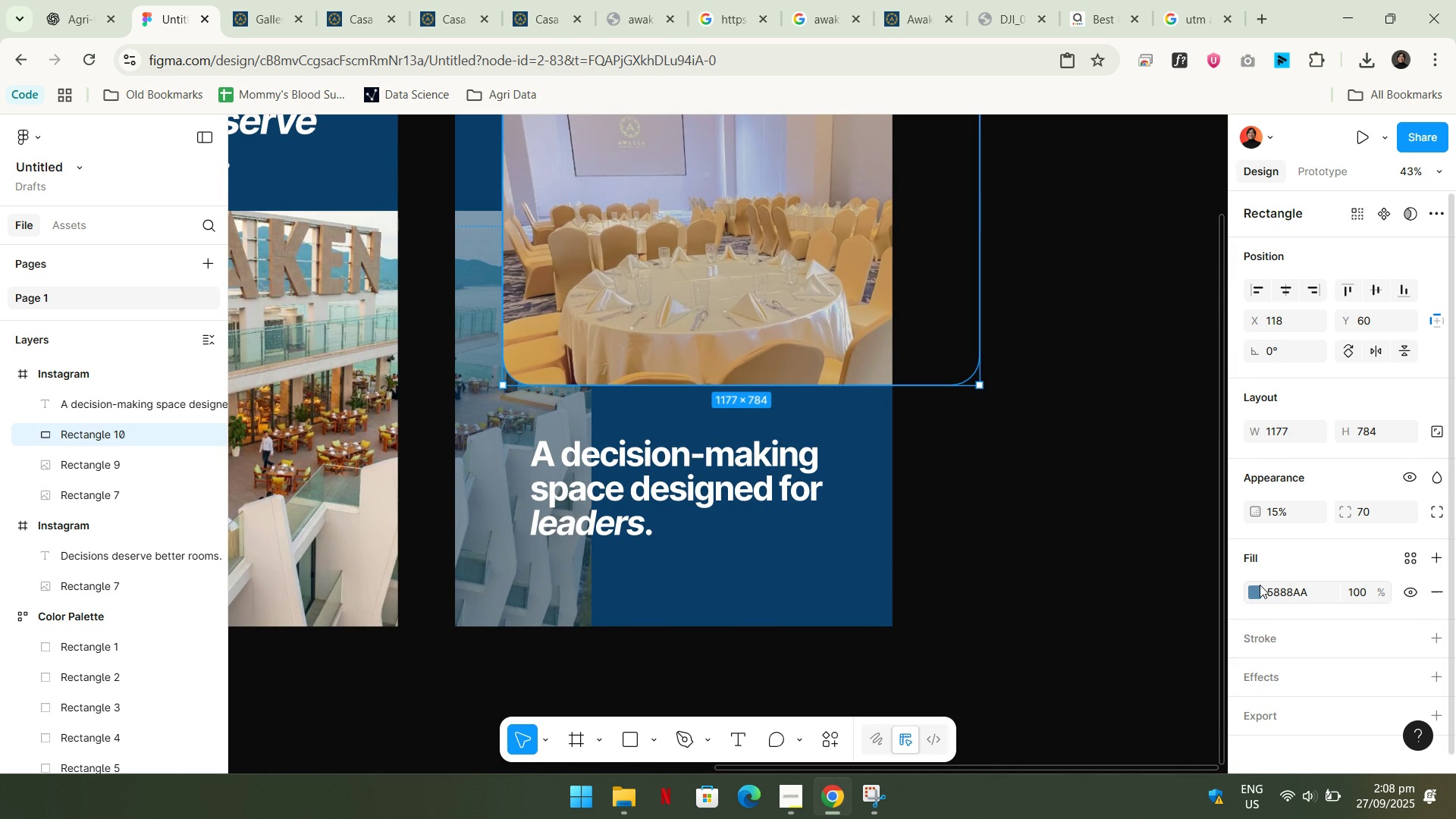 
double_click([1260, 591])
 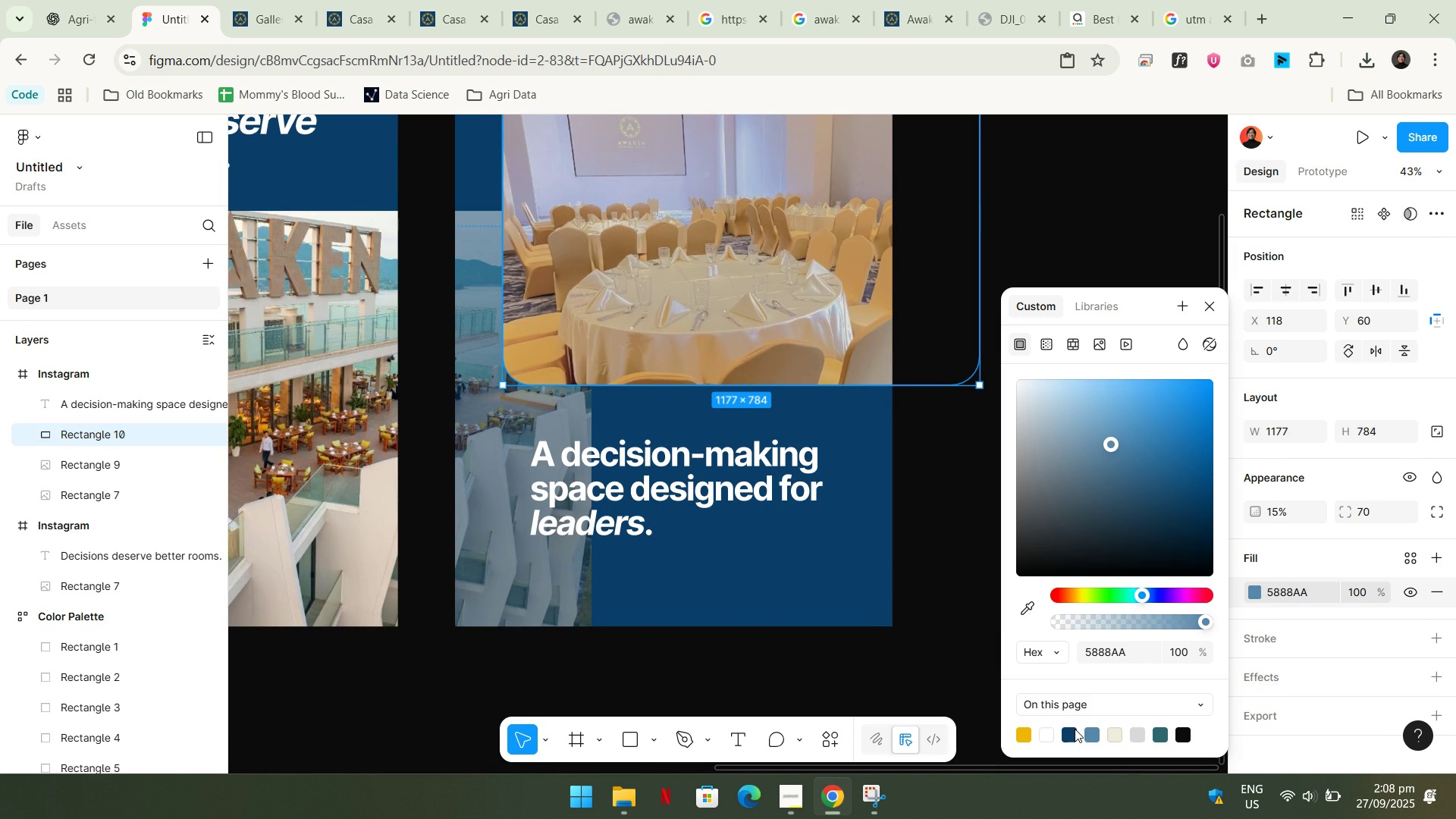 
left_click([1063, 729])
 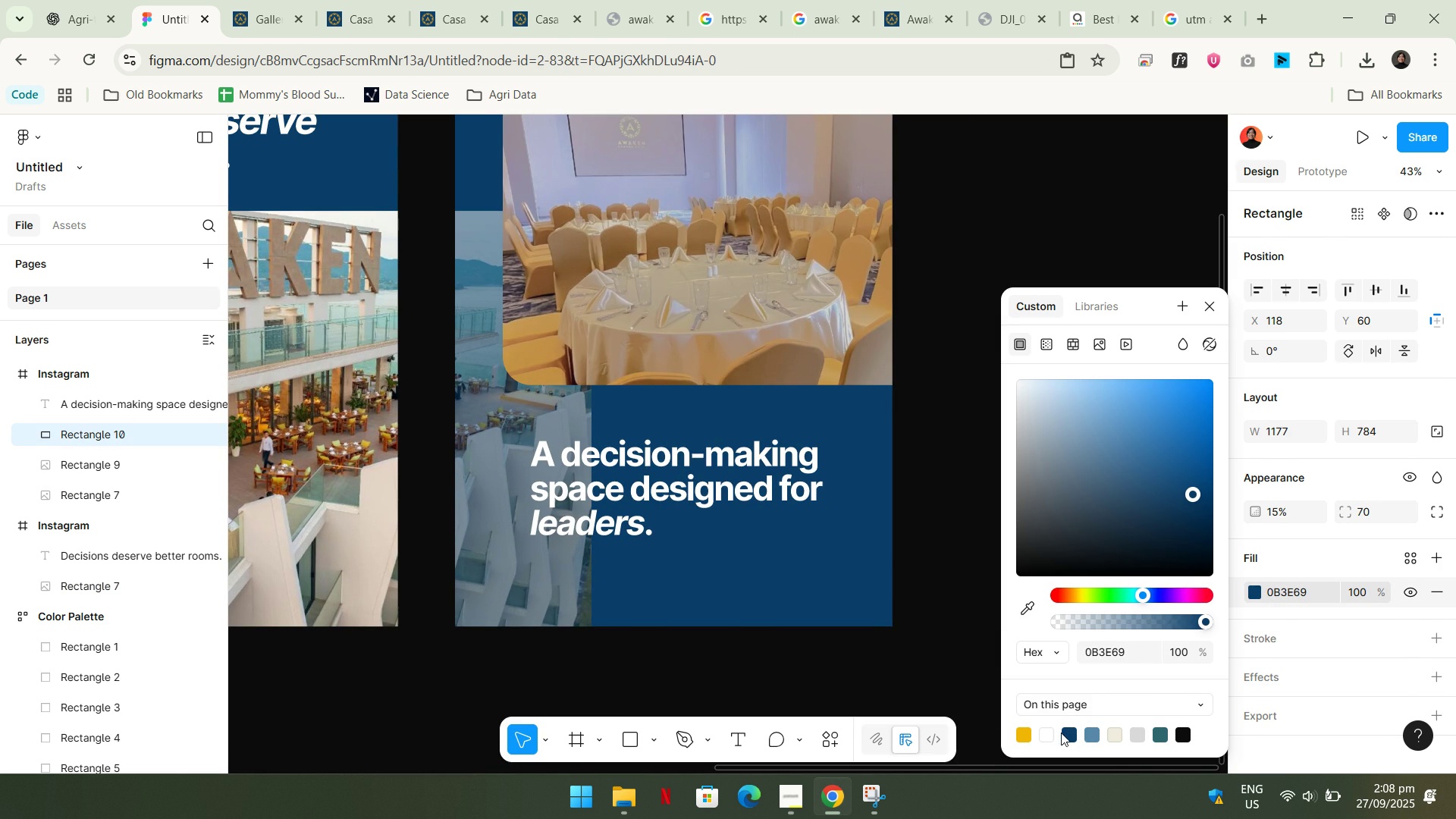 
double_click([830, 656])
 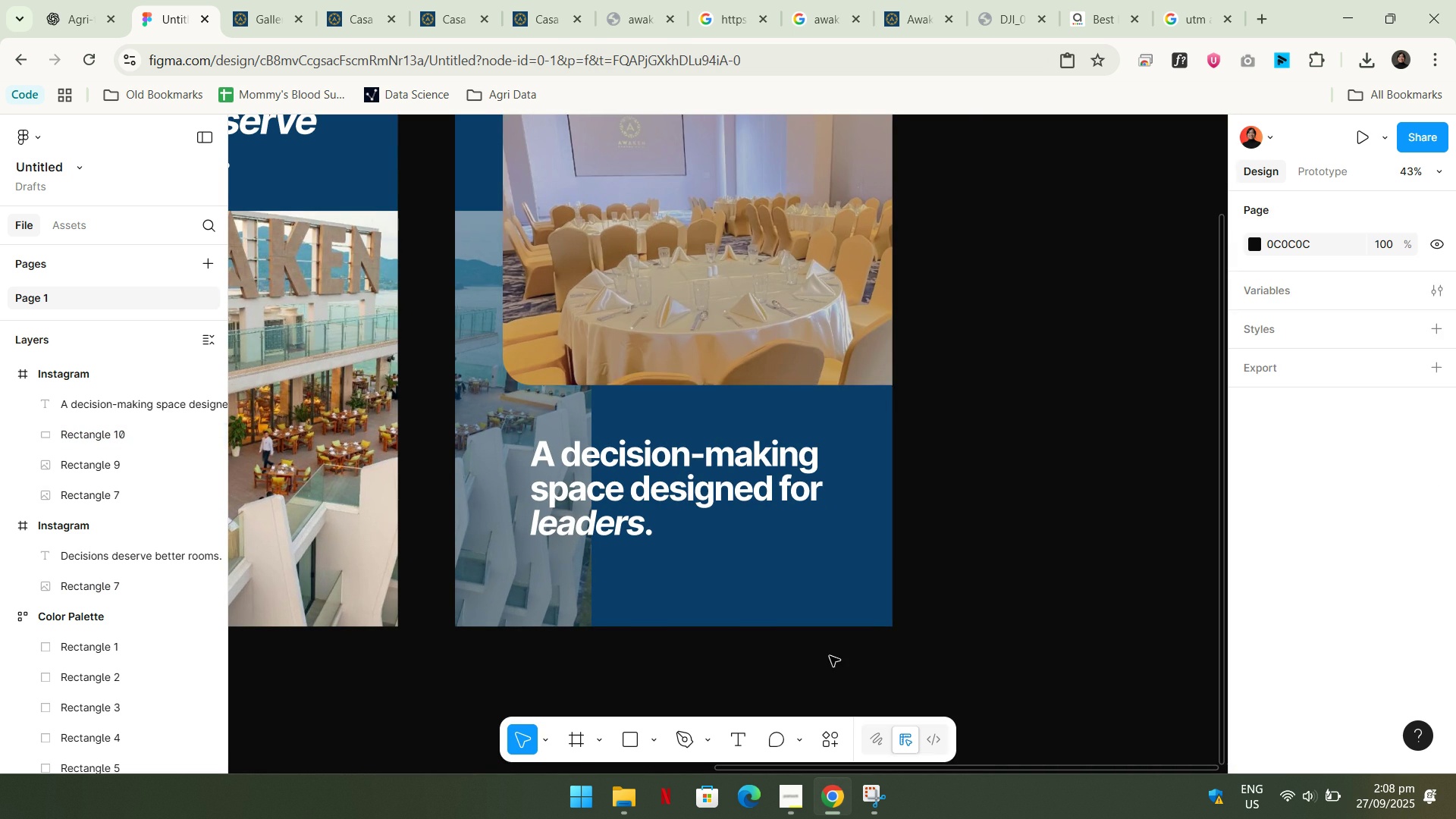 
triple_click([830, 656])